 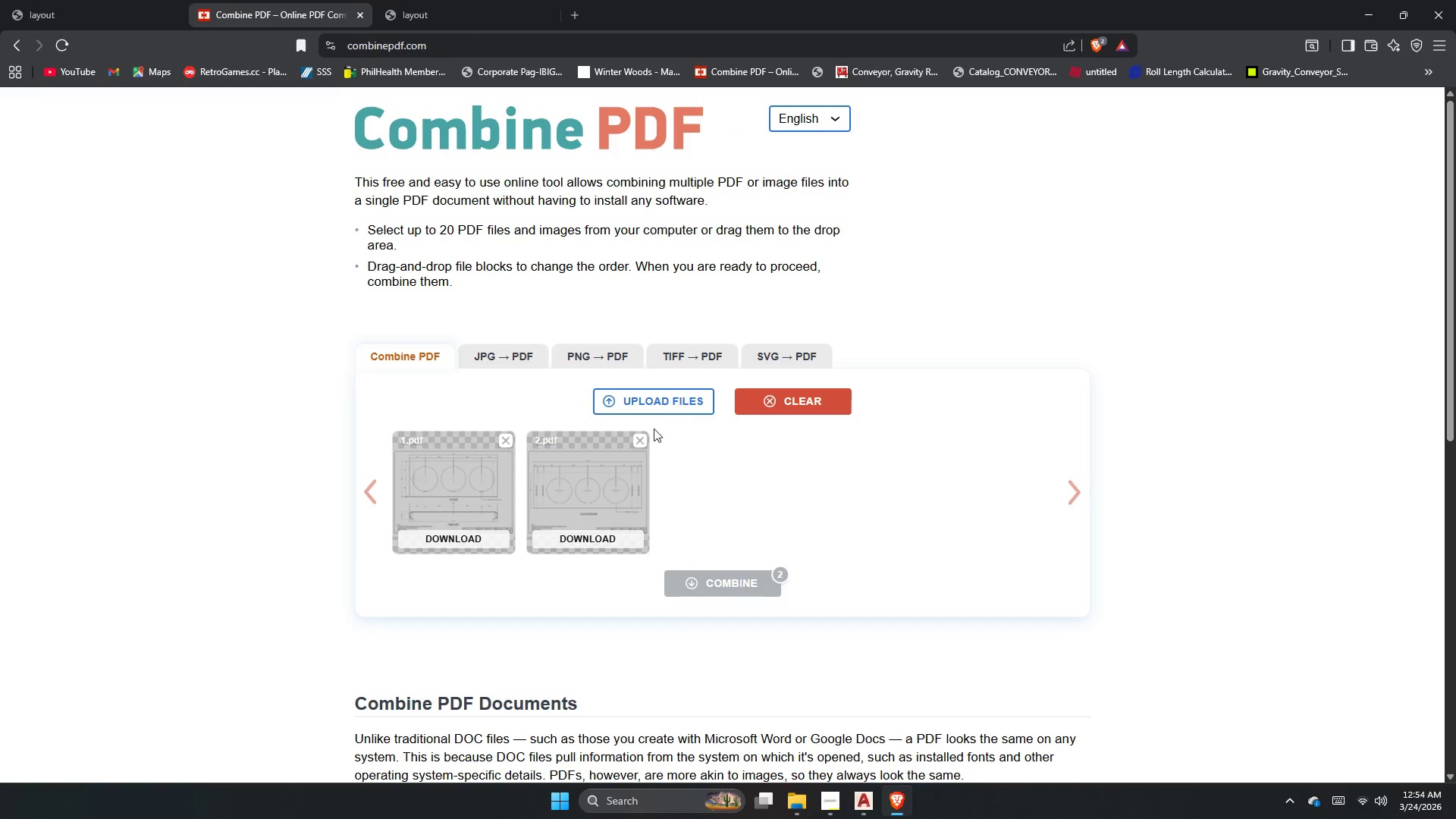 
left_click([646, 442])
 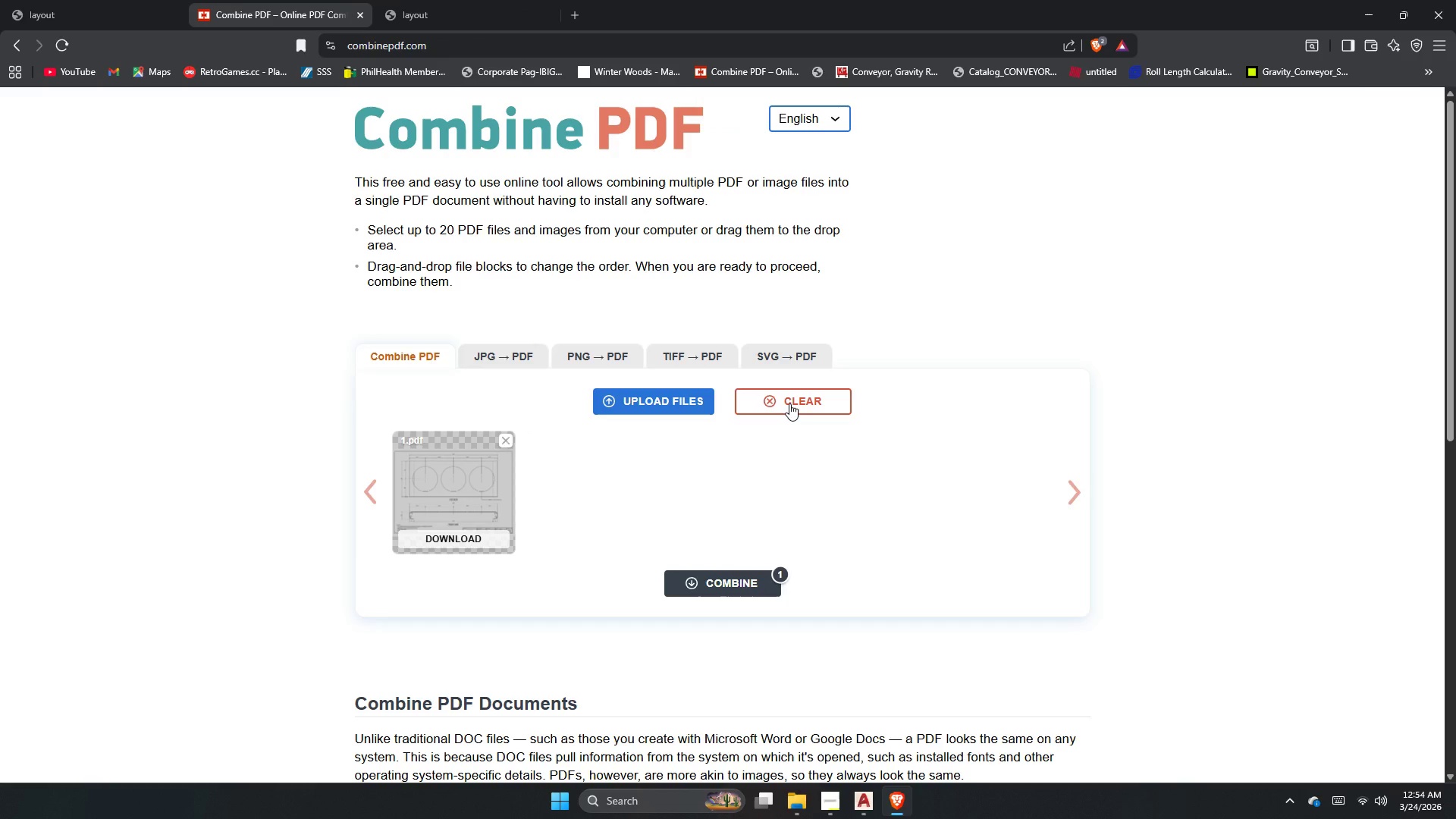 
left_click([789, 403])
 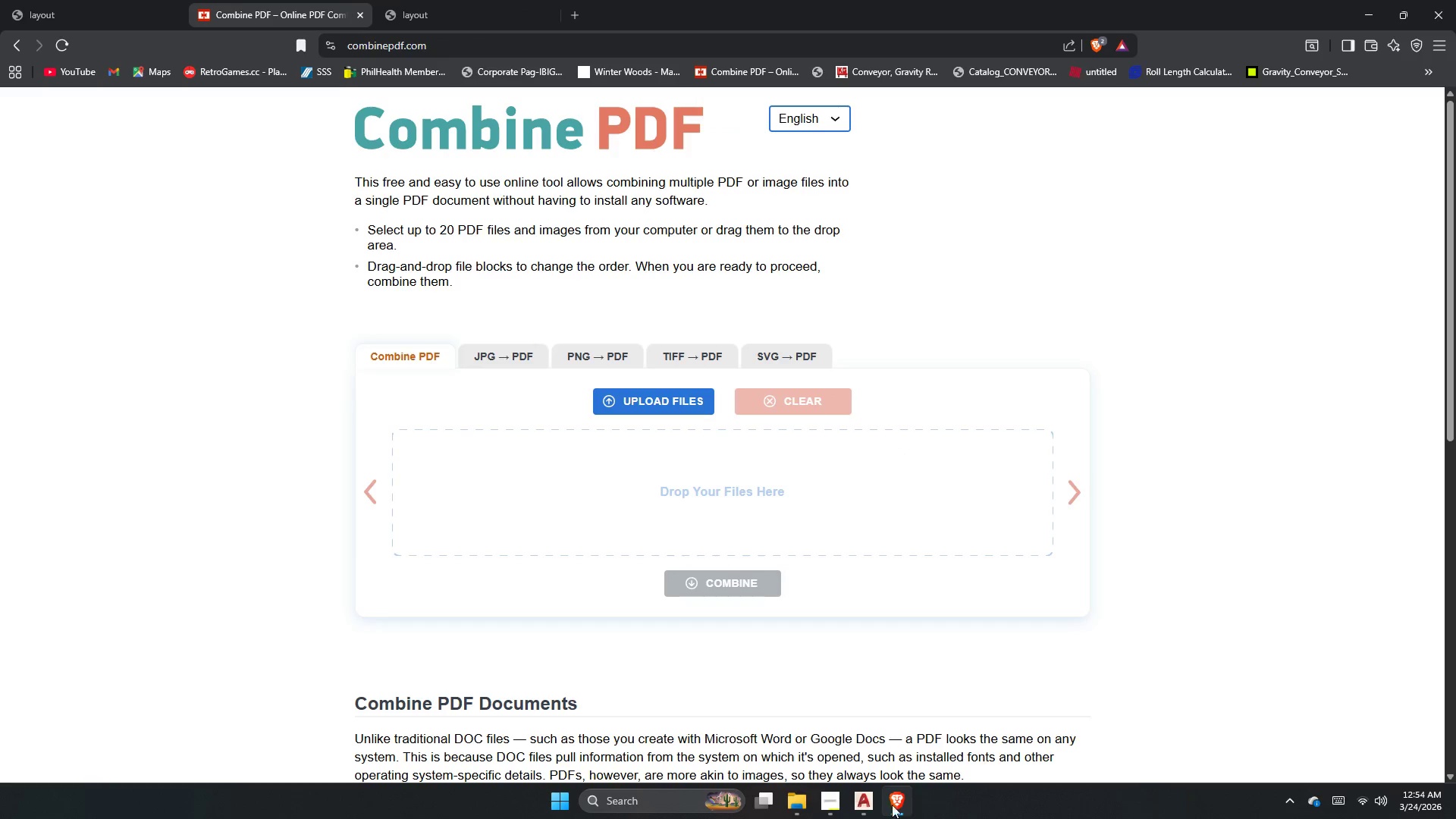 
left_click([874, 805])
 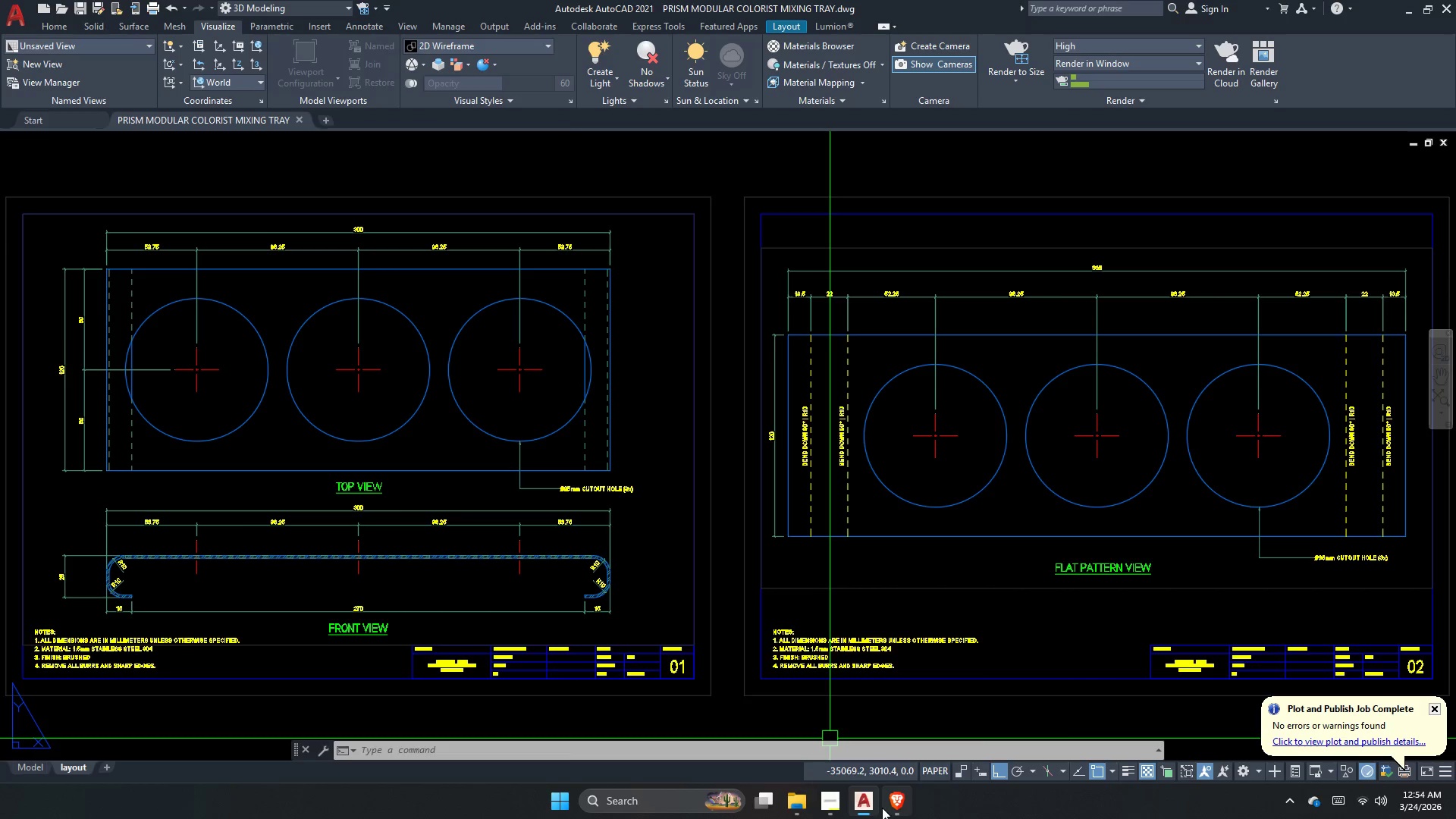 
left_click([833, 805])